 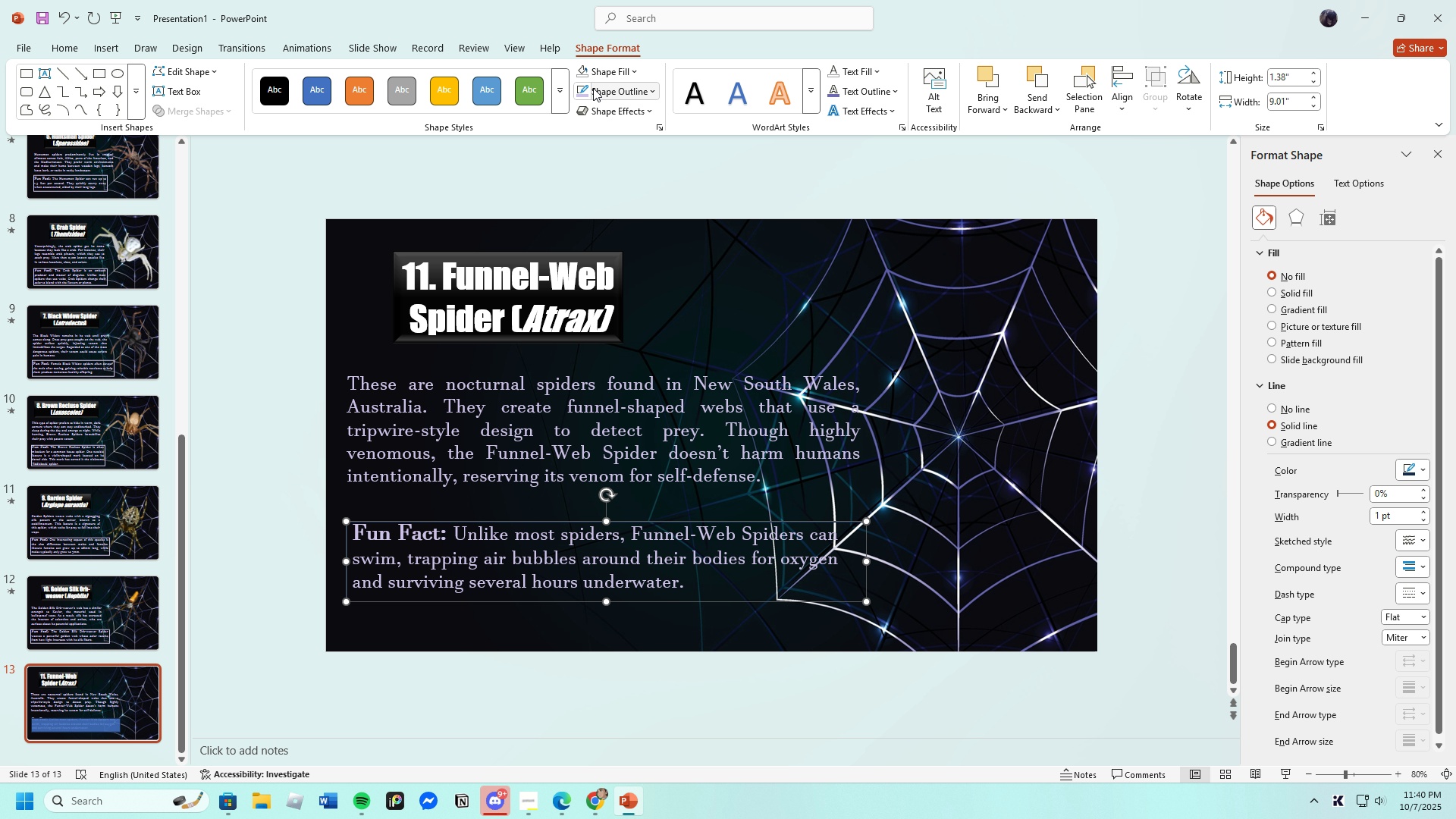 
left_click([595, 89])
 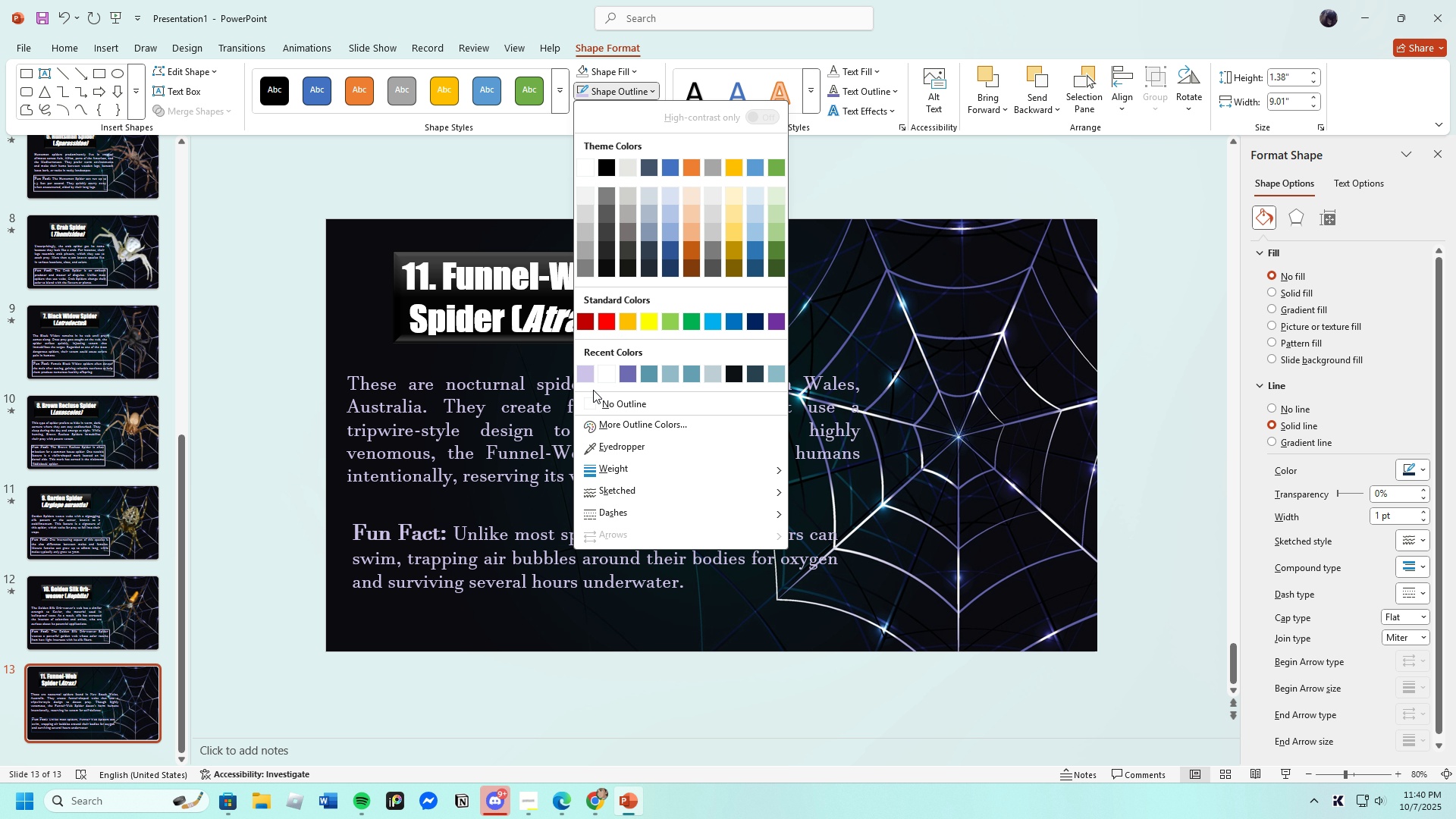 
left_click([587, 378])
 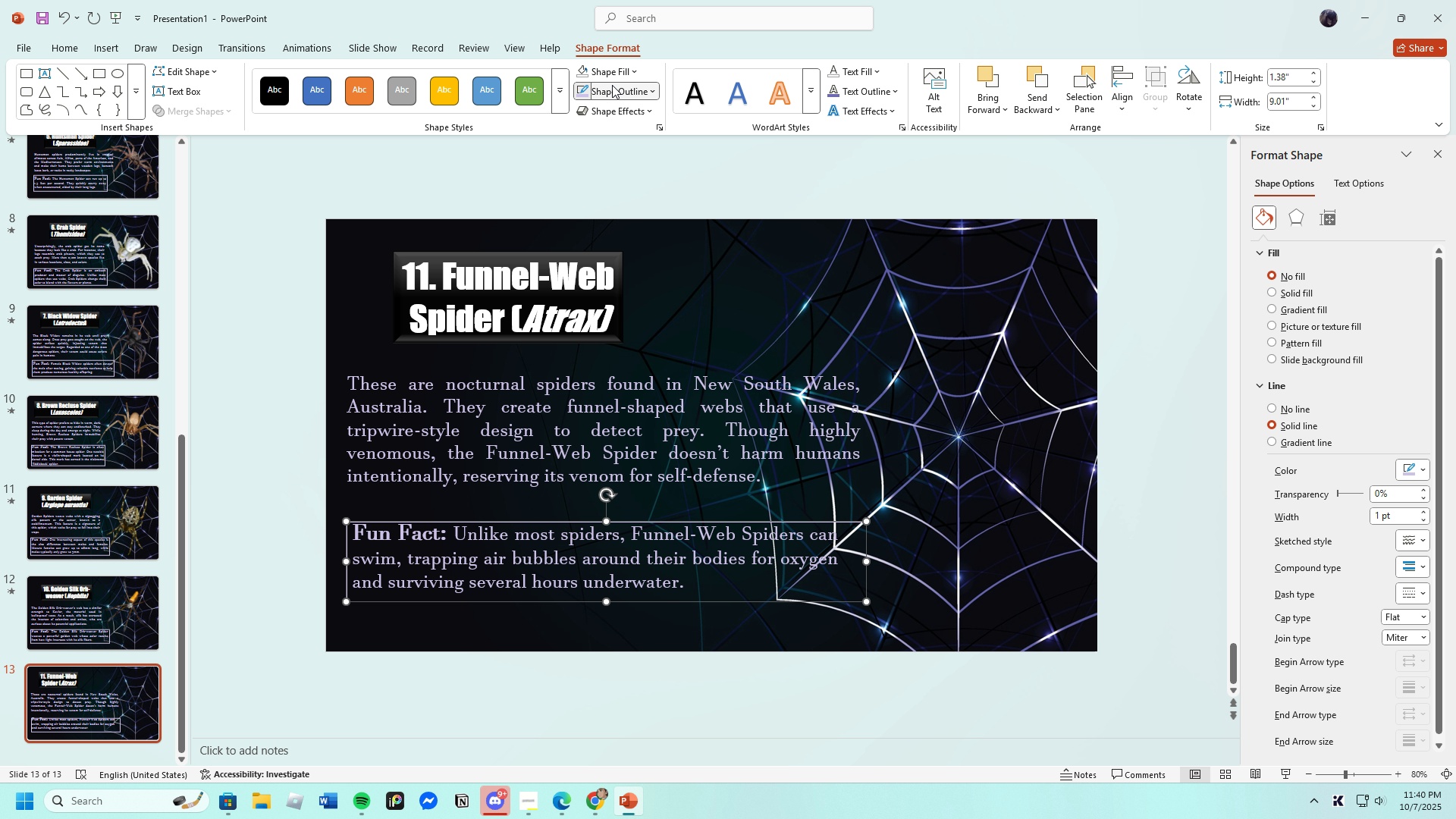 
left_click([612, 85])
 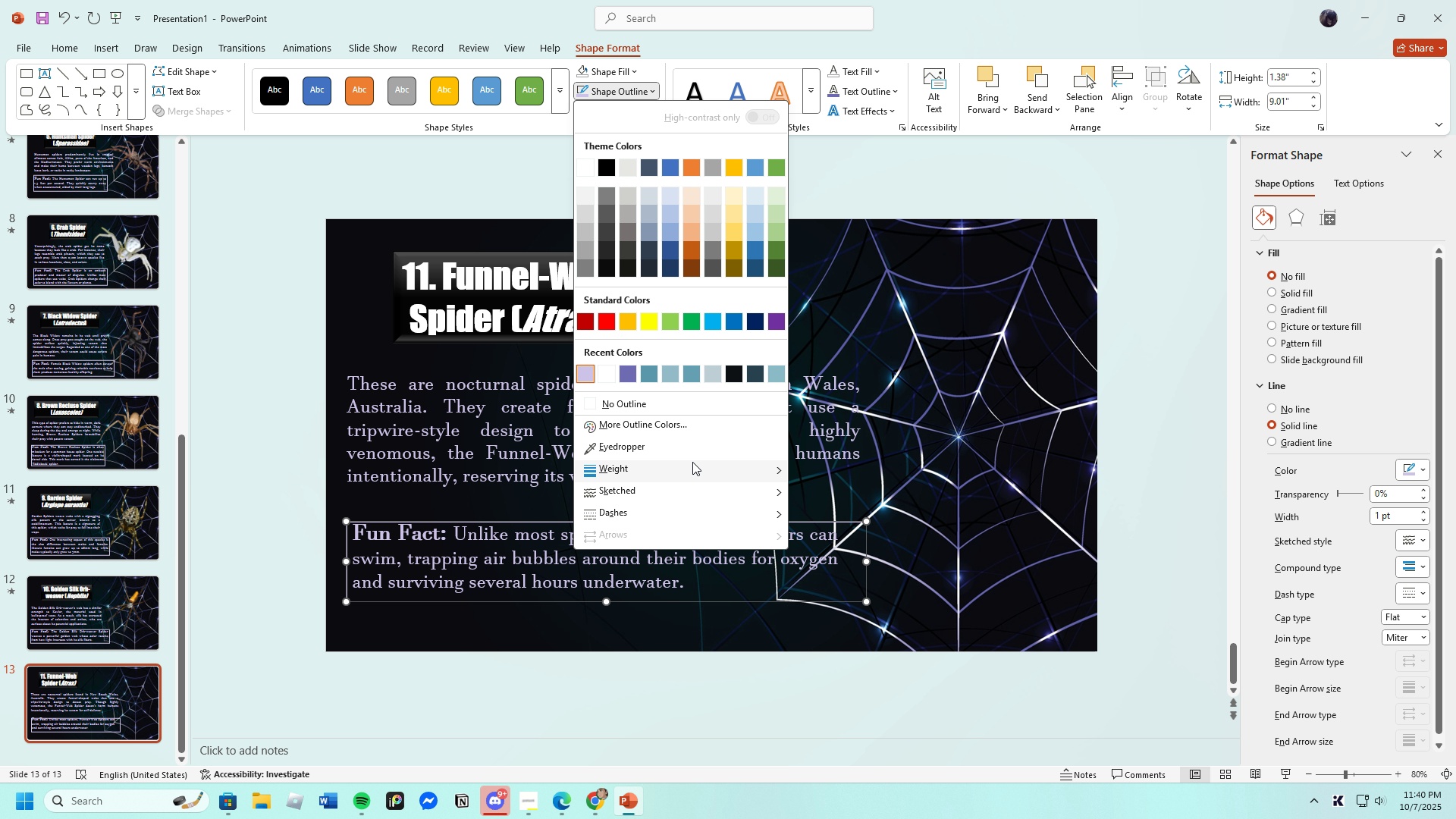 
left_click([690, 475])
 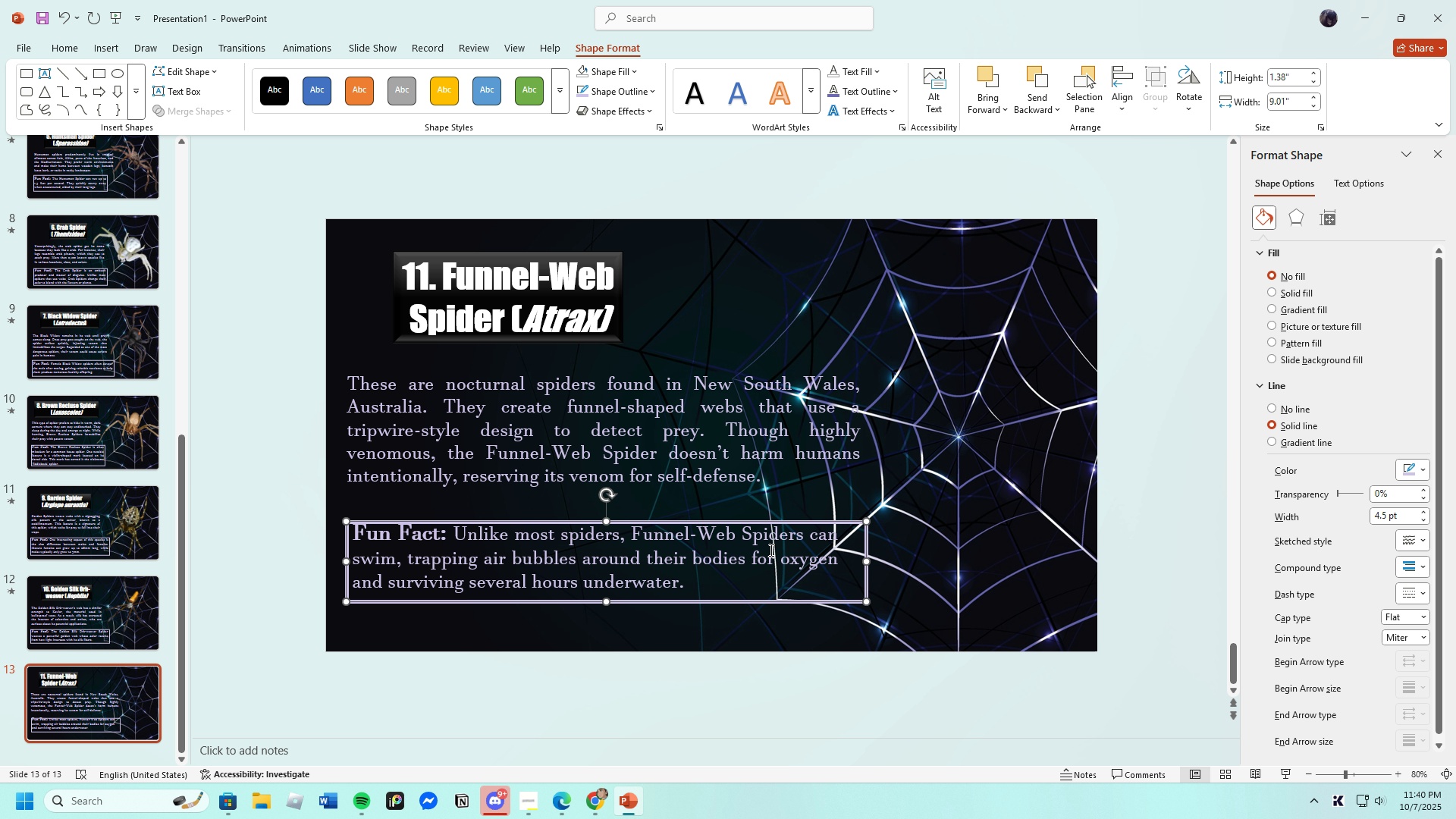 
left_click([527, 598])
 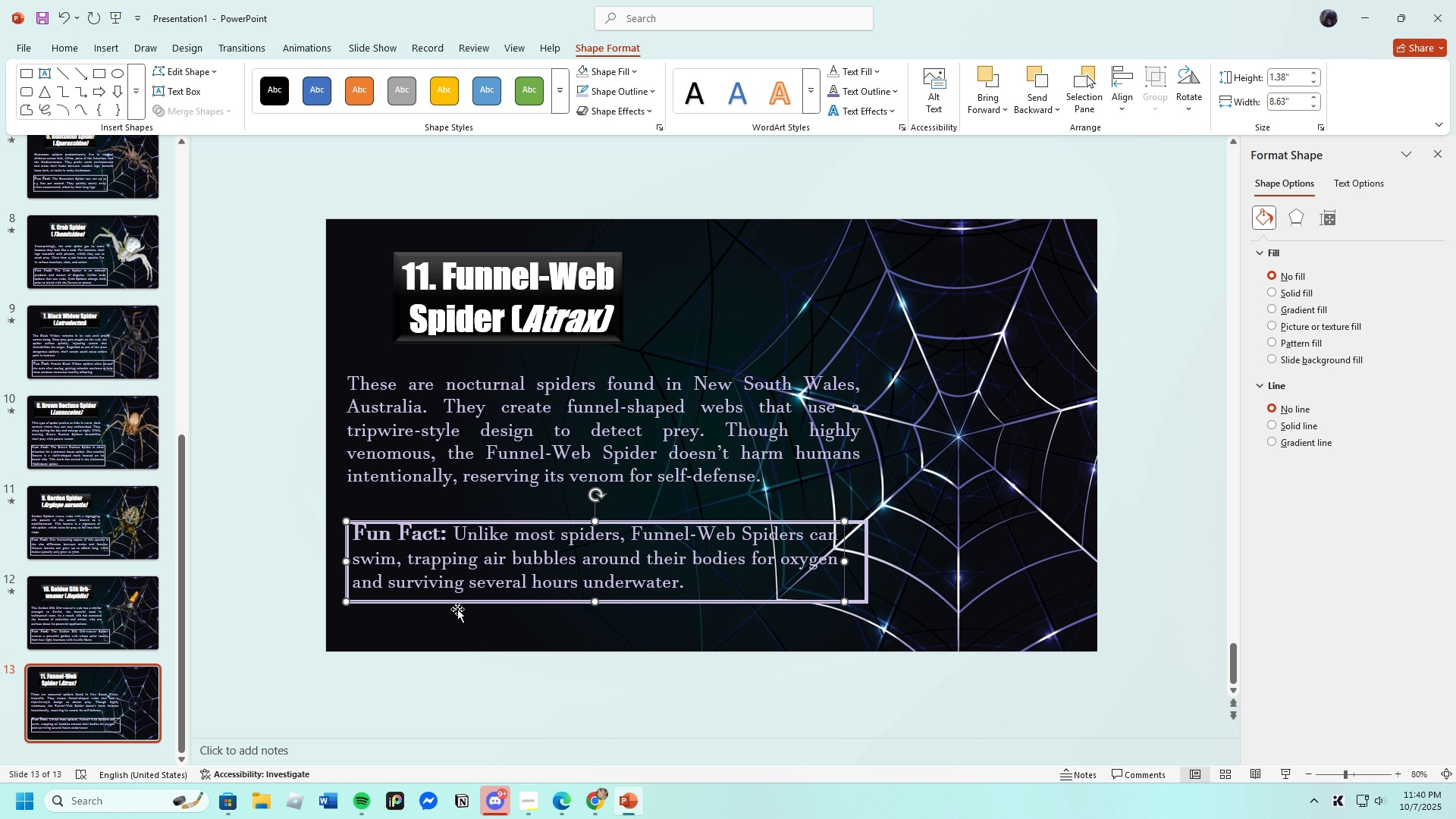 
left_click([458, 612])
 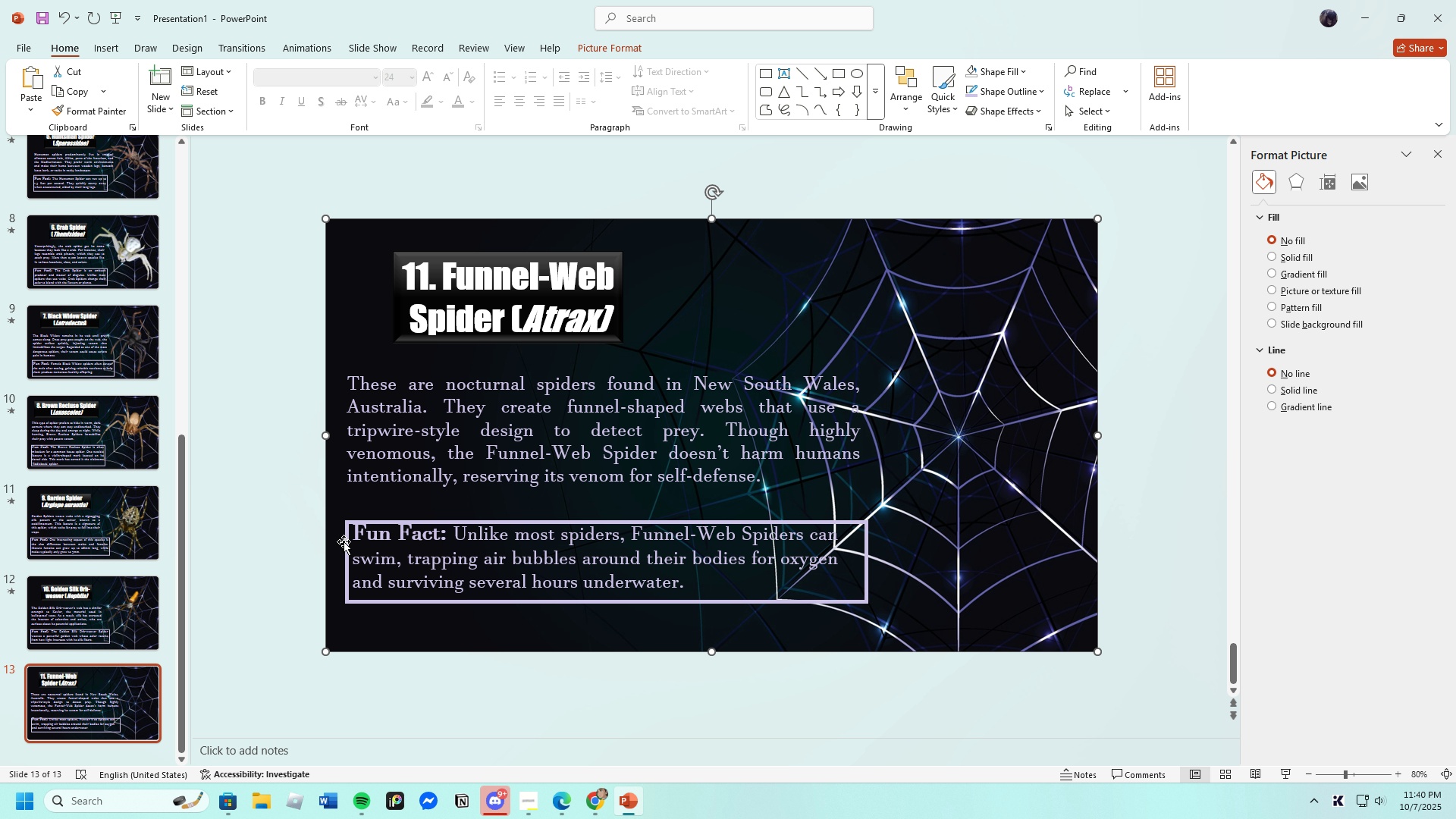 
left_click([346, 542])
 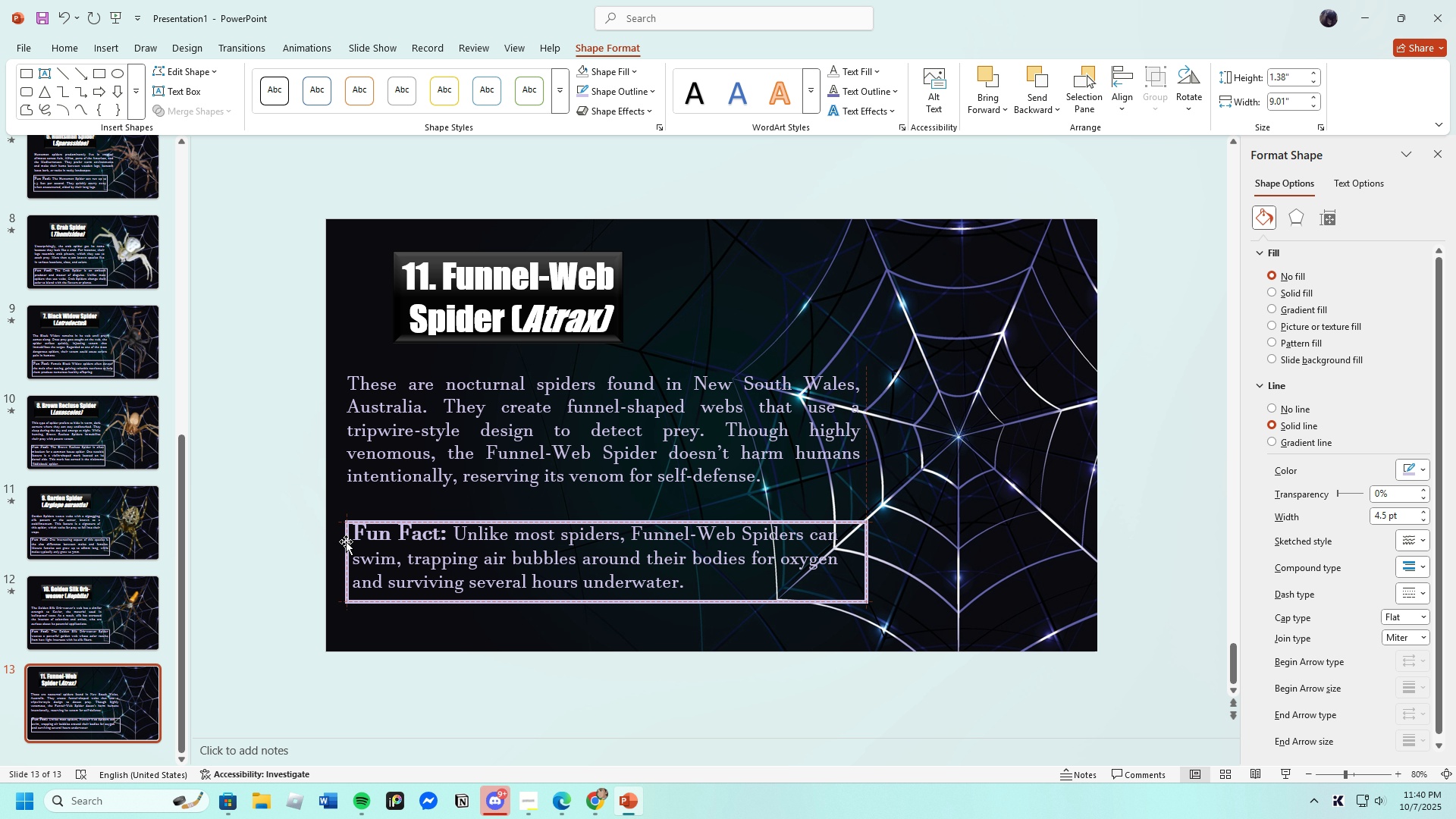 
left_click([365, 541])